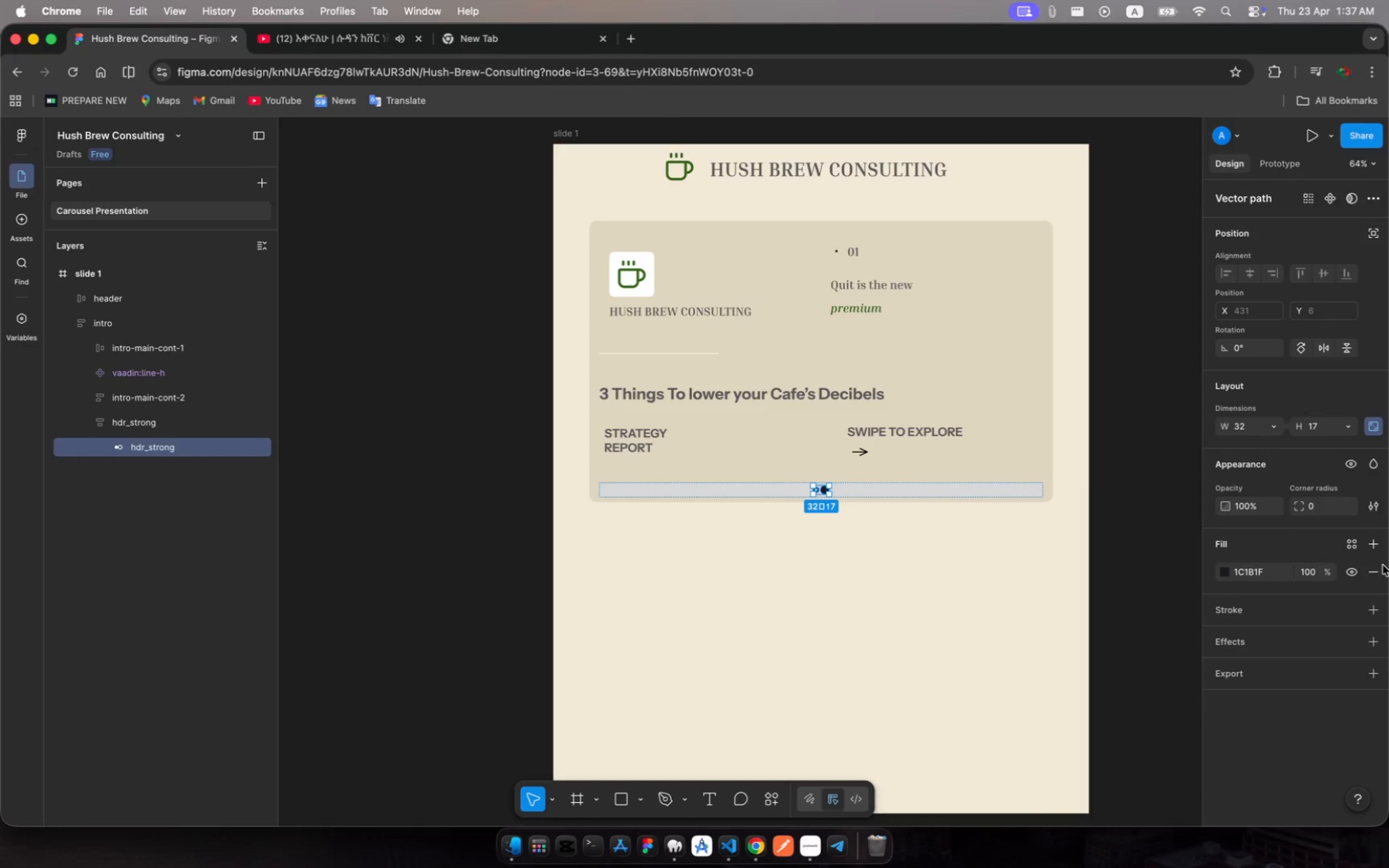 
left_click([1376, 572])
 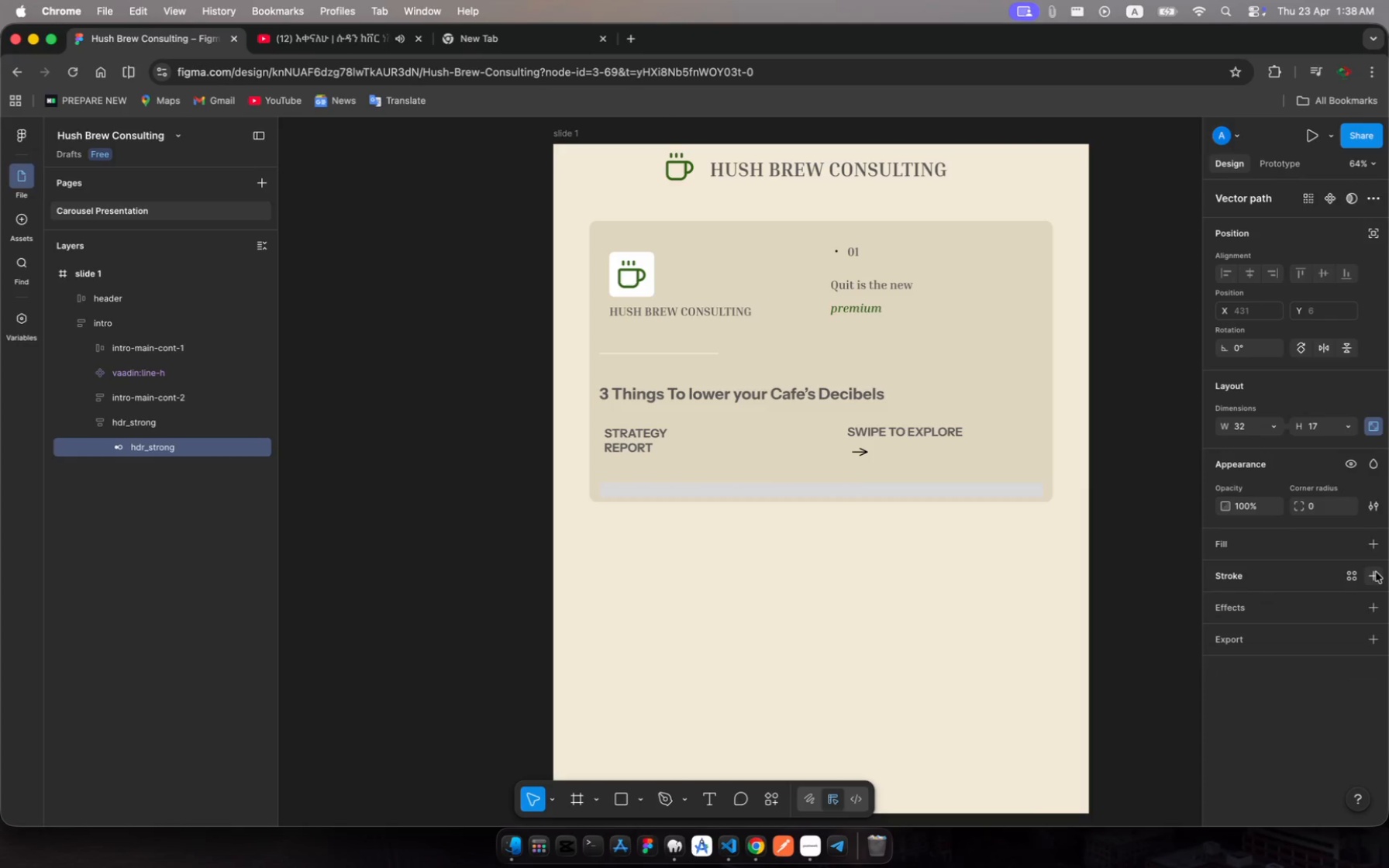 
key(Meta+Z)
 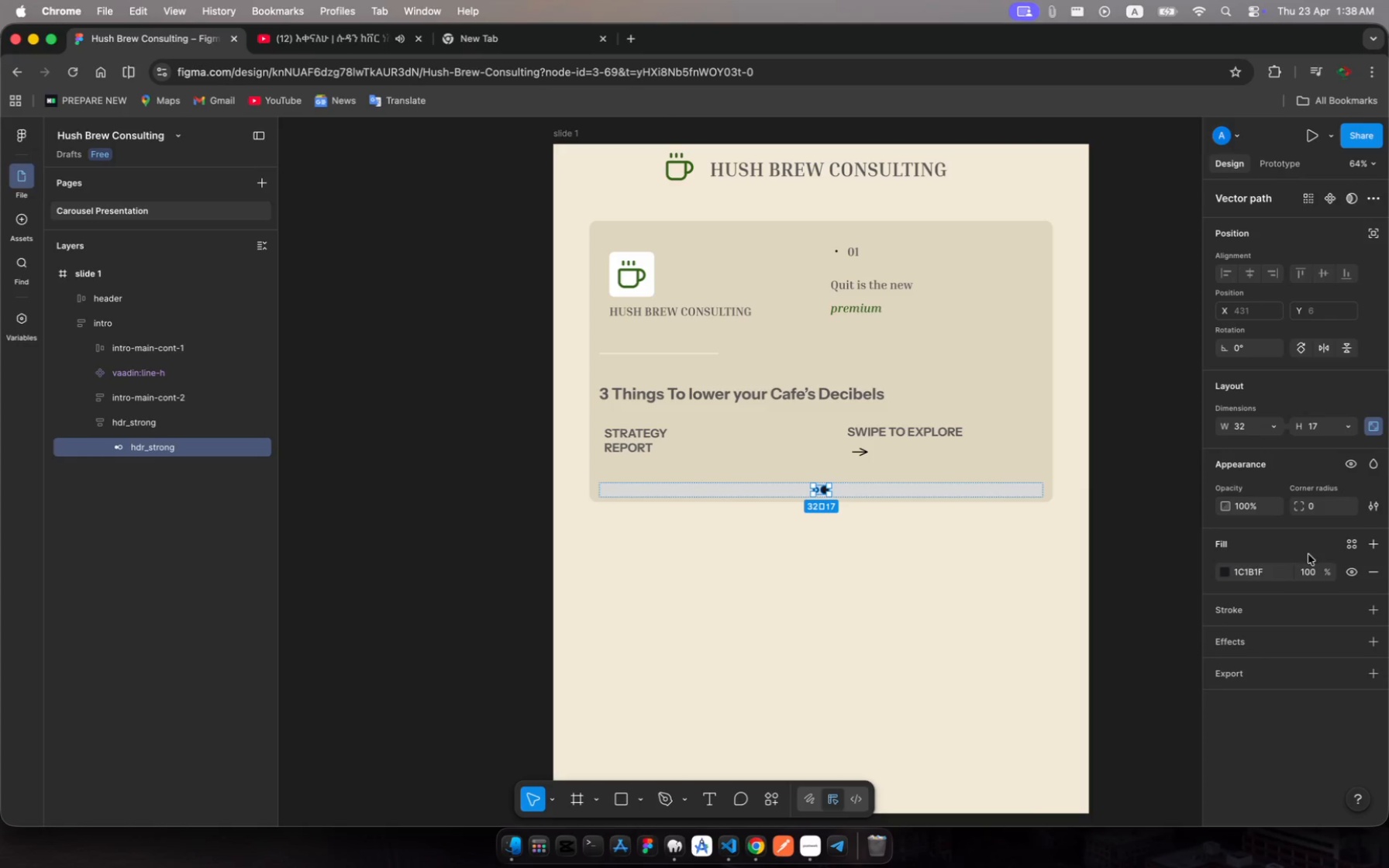 
wait(5.9)
 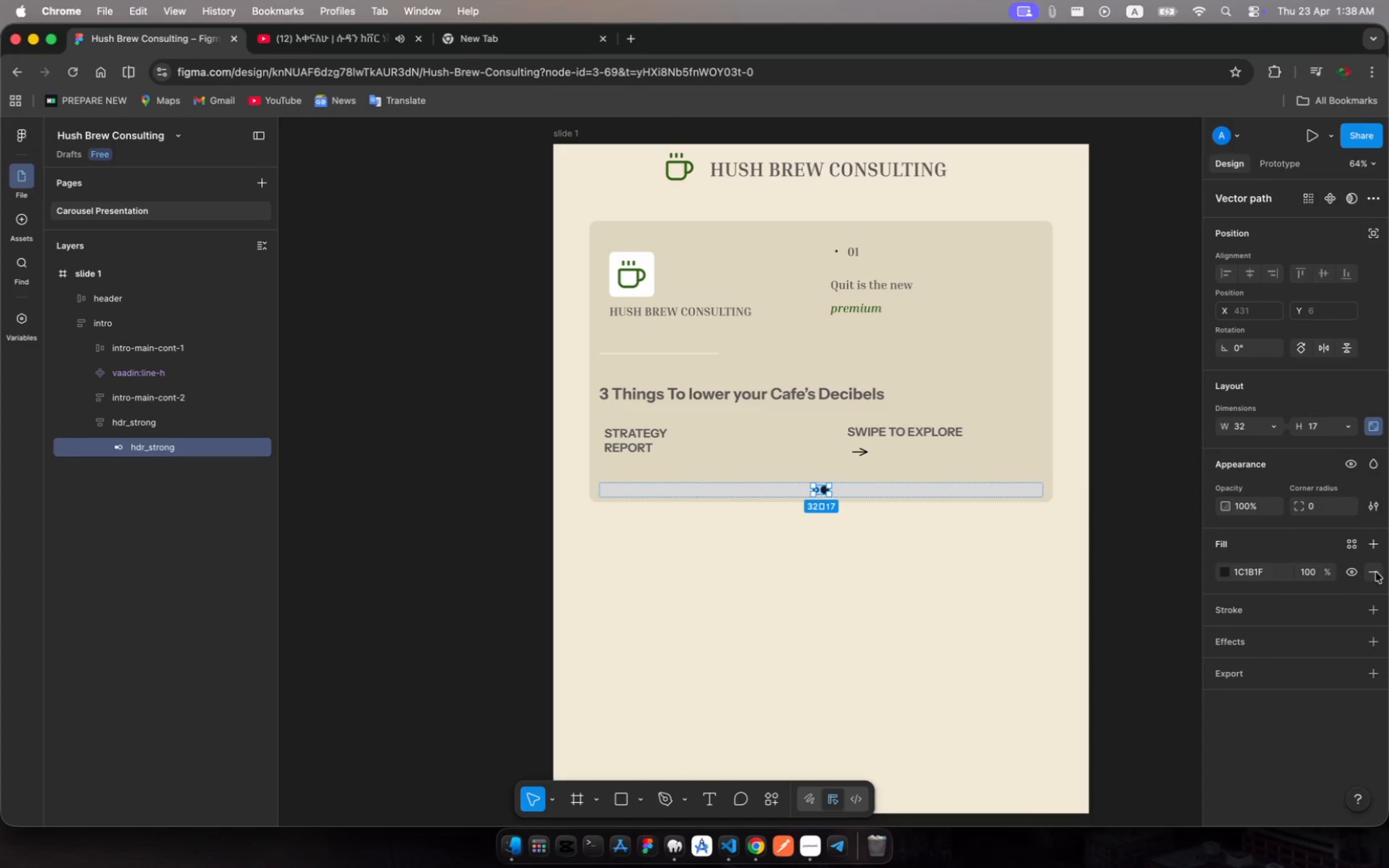 
left_click([1229, 572])
 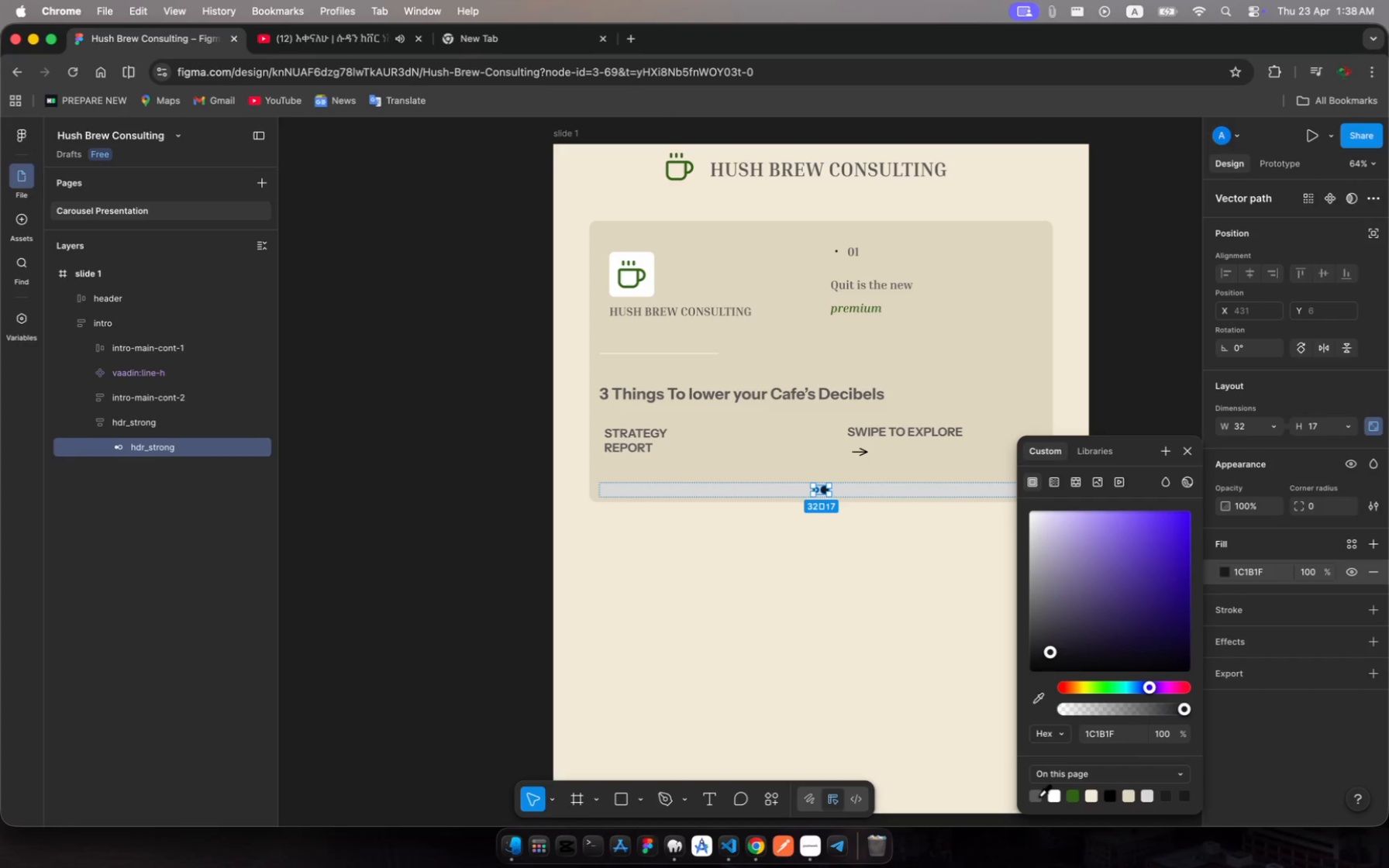 
left_click([1038, 796])
 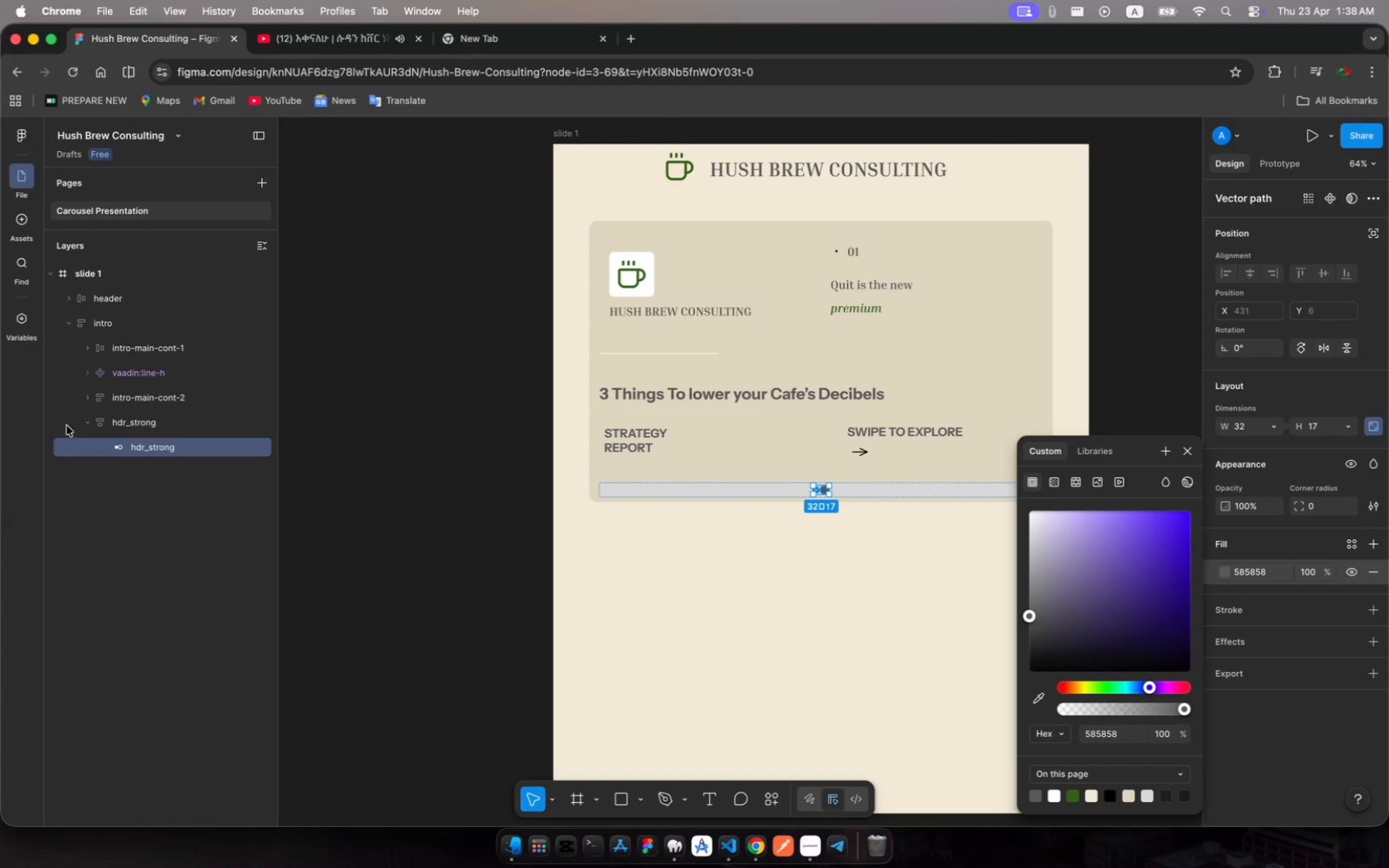 
left_click([140, 427])
 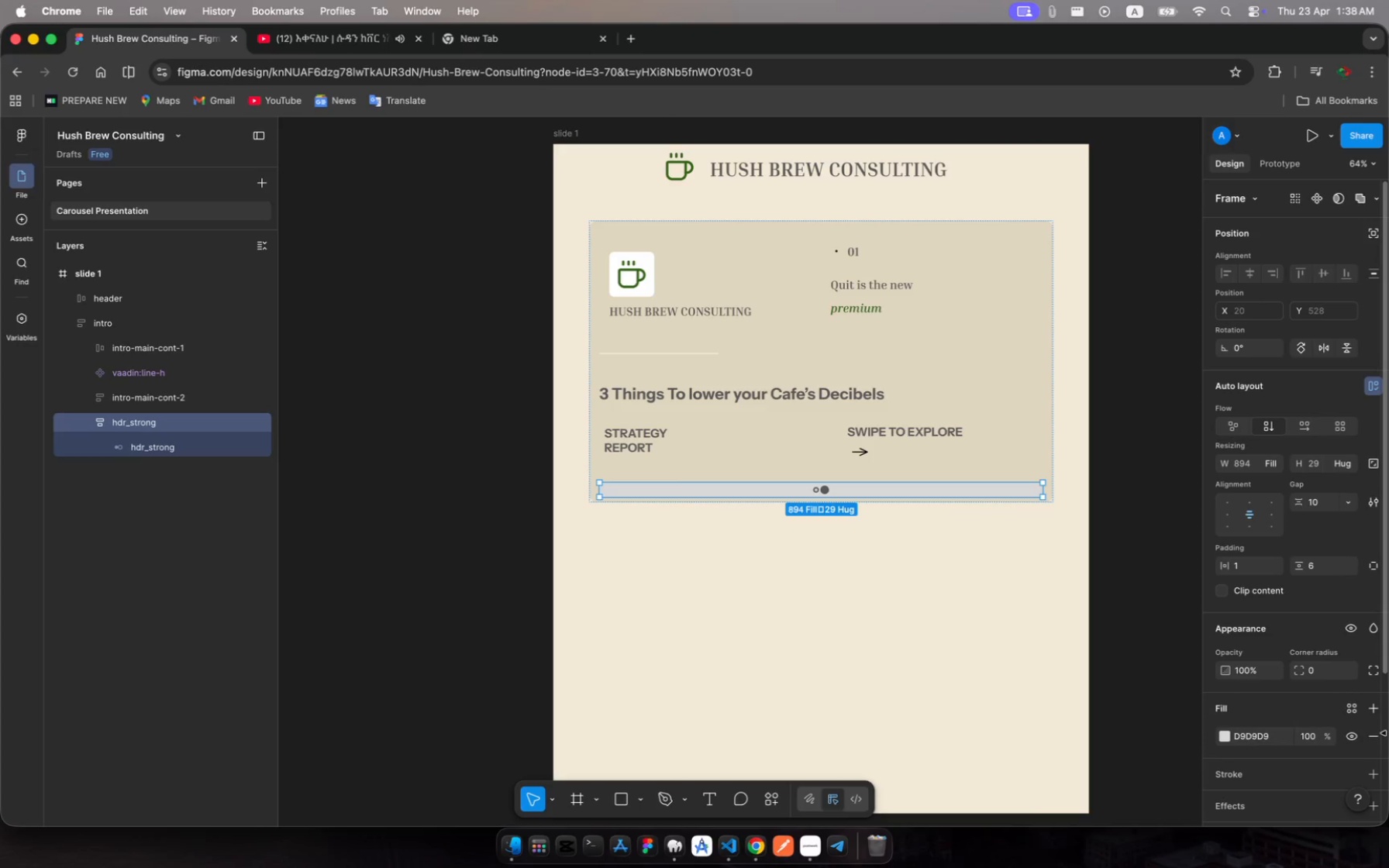 
left_click([1376, 739])
 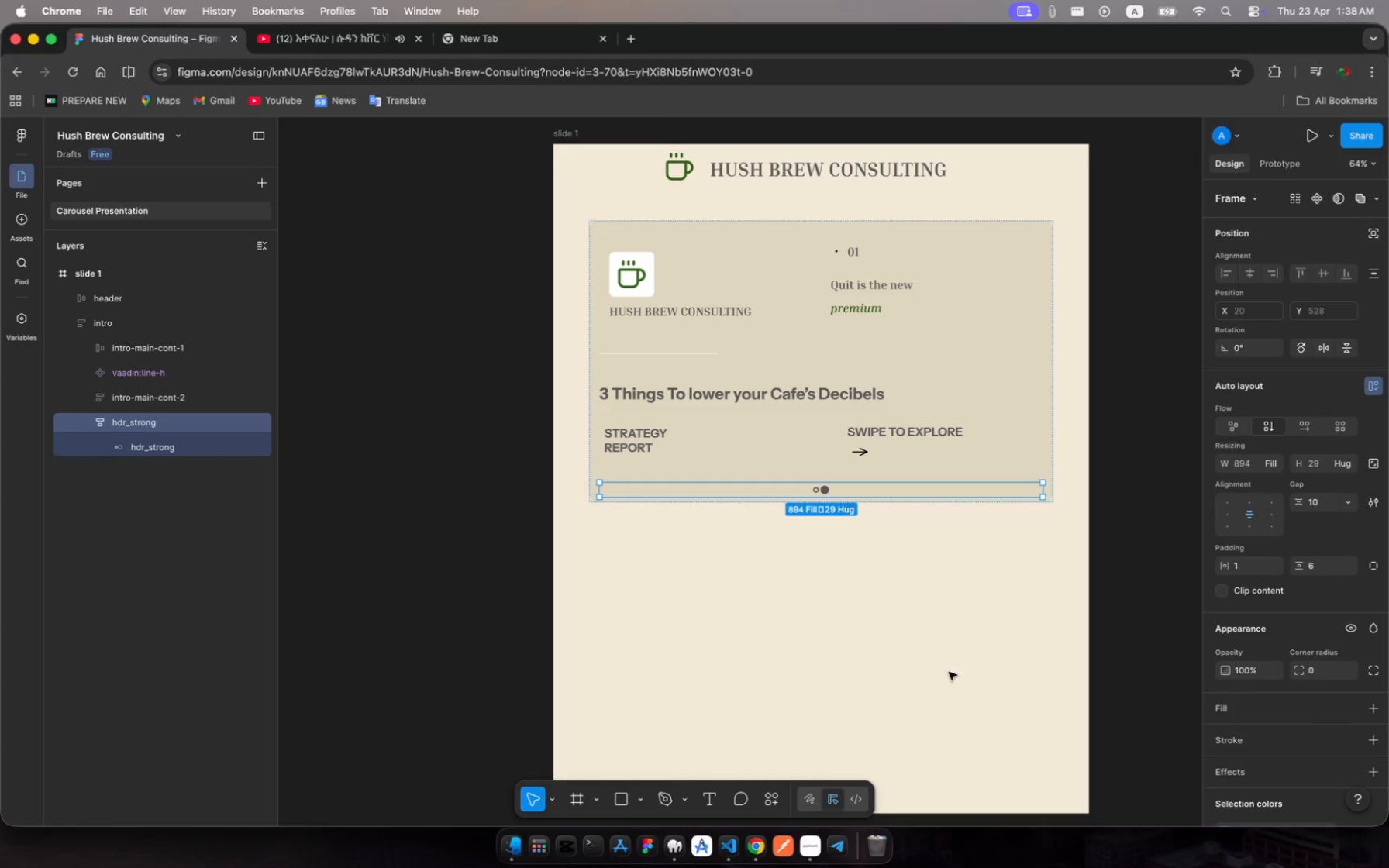 
left_click([955, 625])
 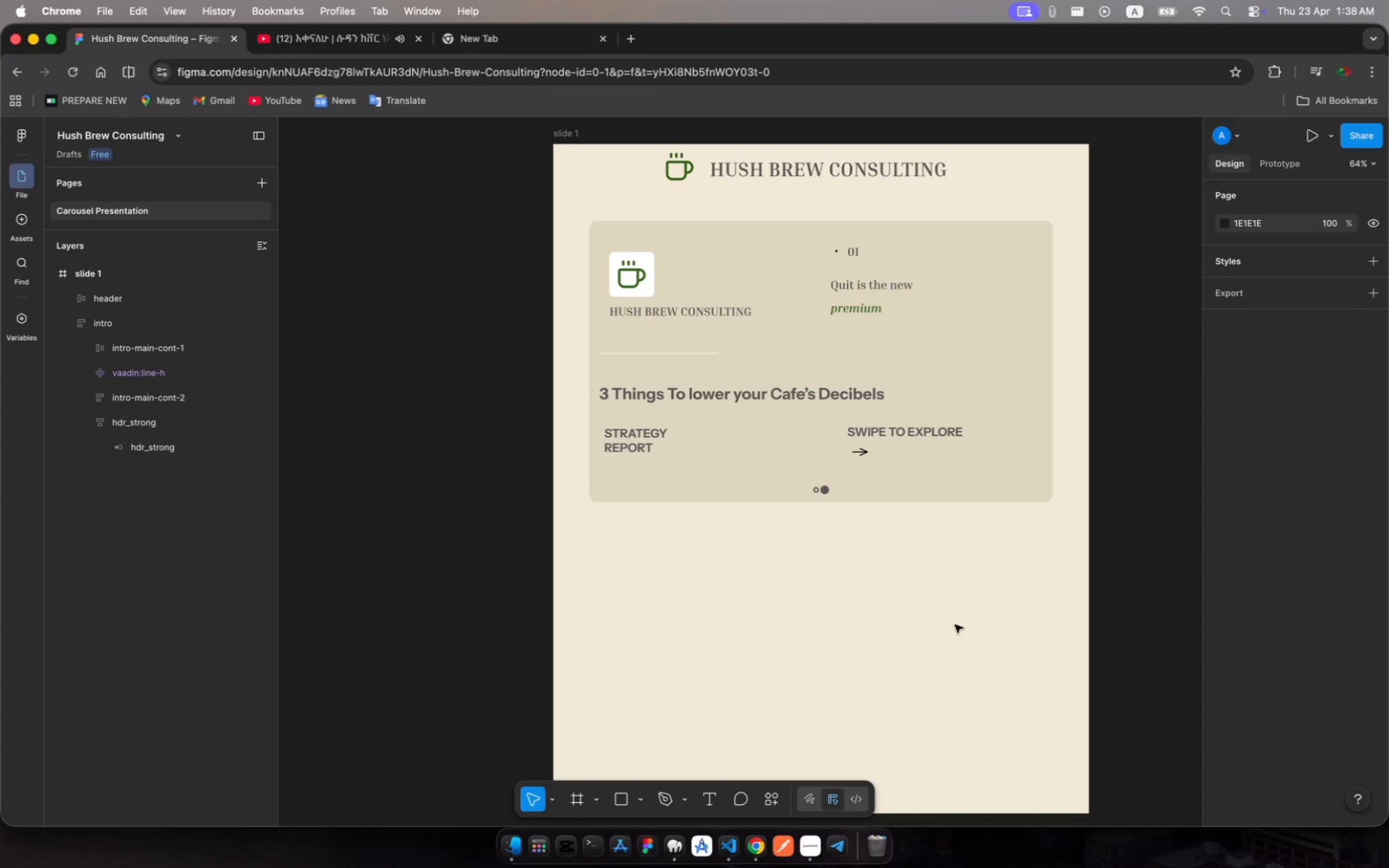 
scroll: coordinate [955, 625], scroll_direction: down, amount: 3.0
 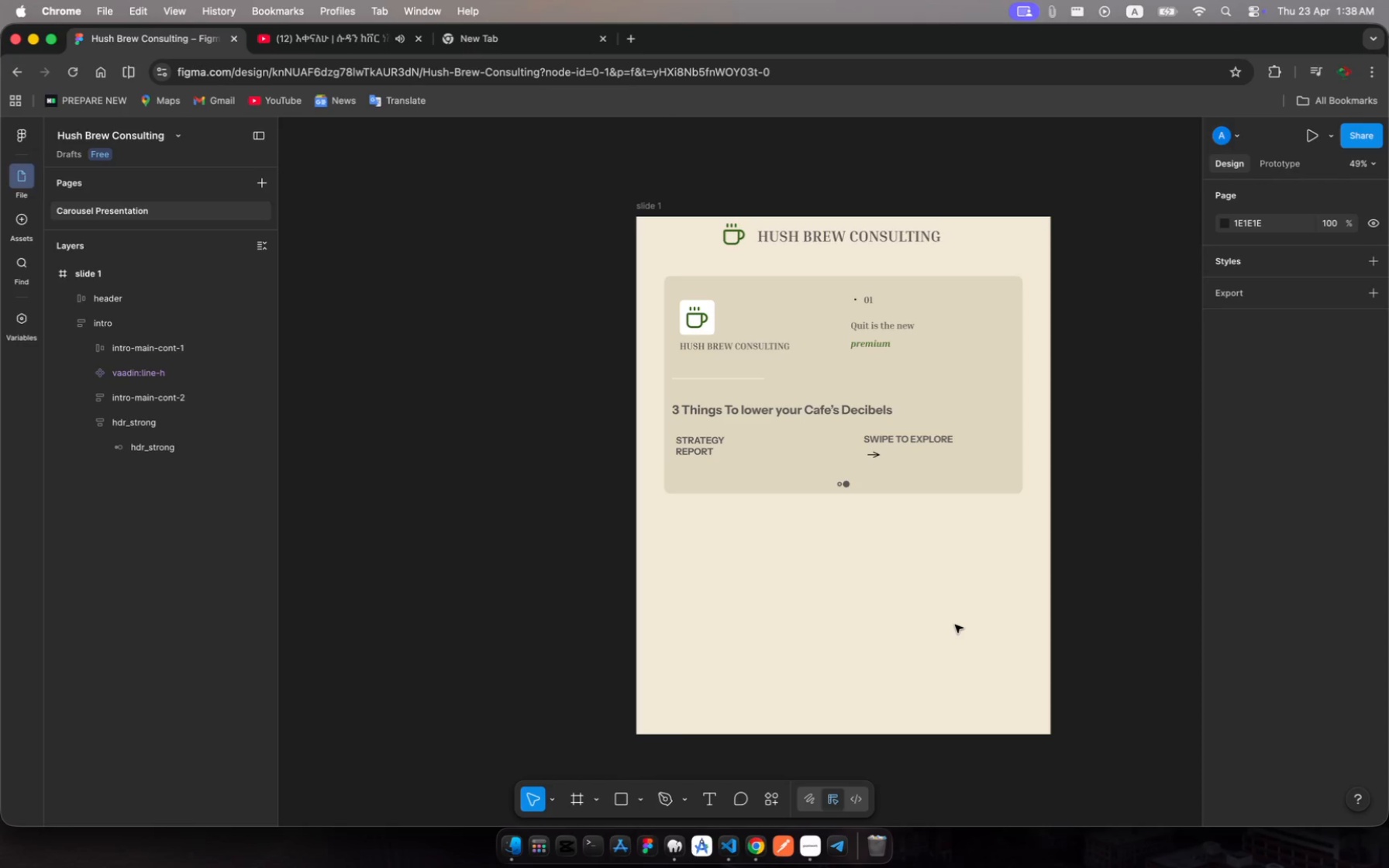 
wait(13.99)
 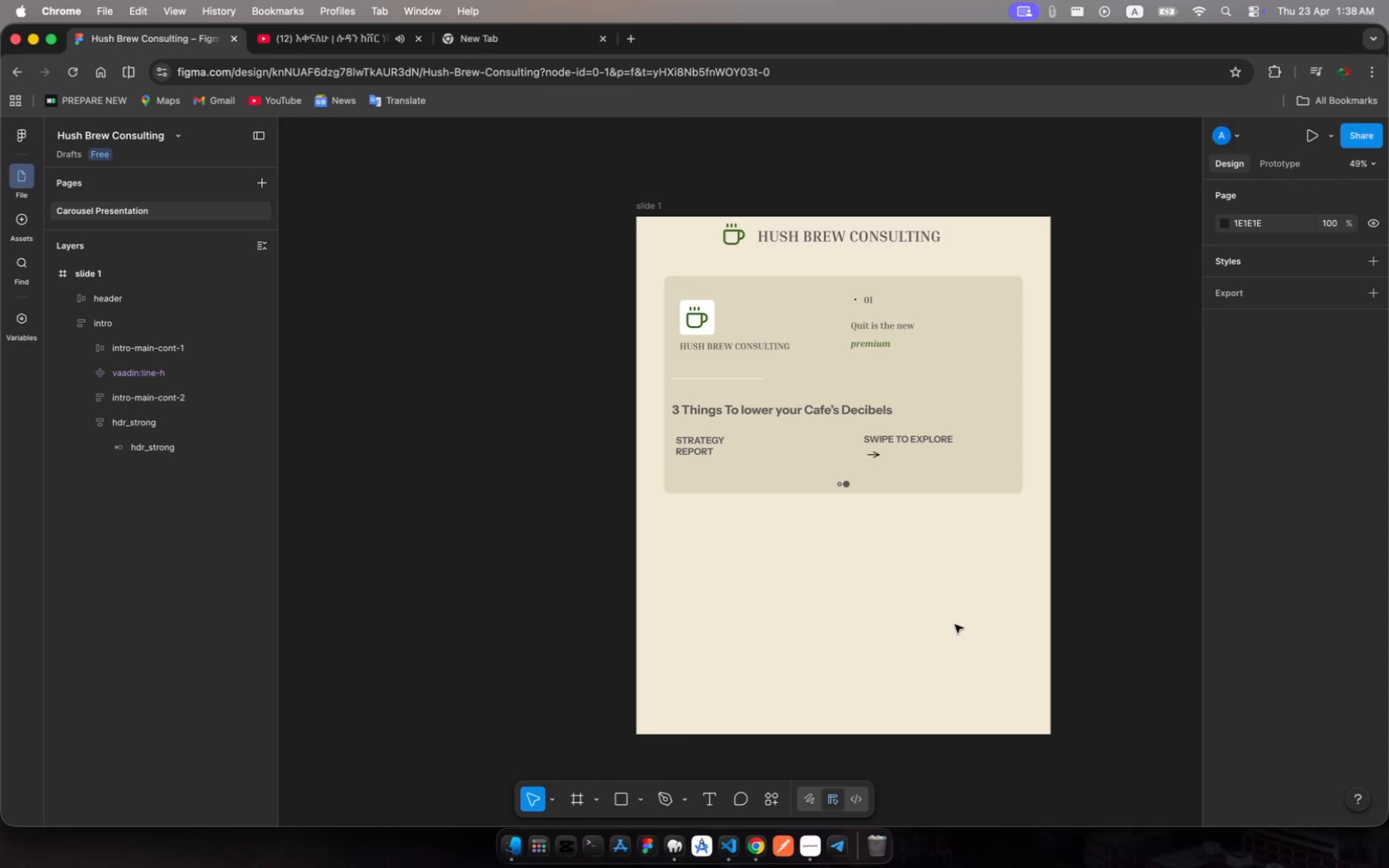 
left_click([809, 847])